 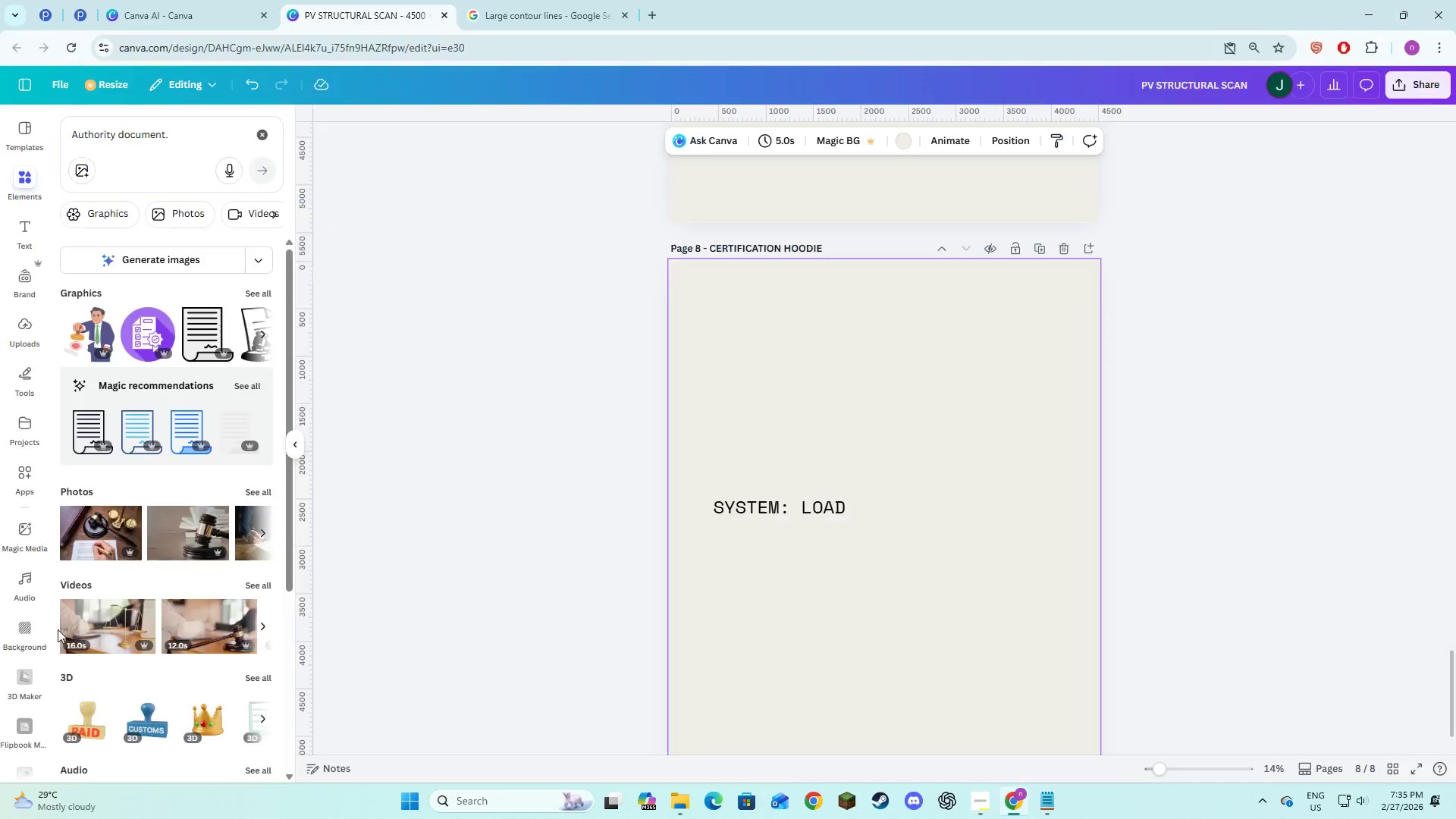 
left_click([21, 229])
 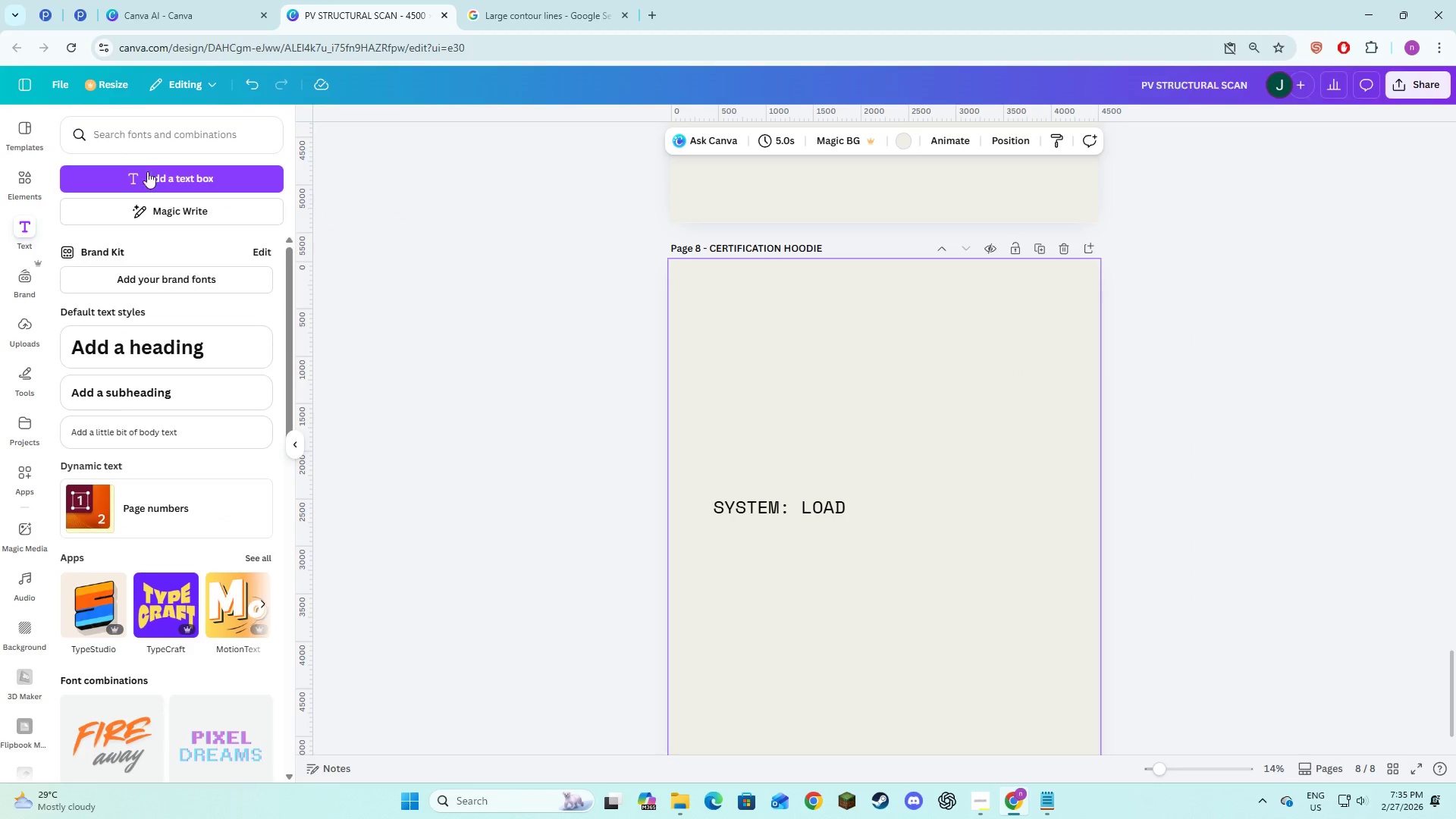 
left_click([147, 177])
 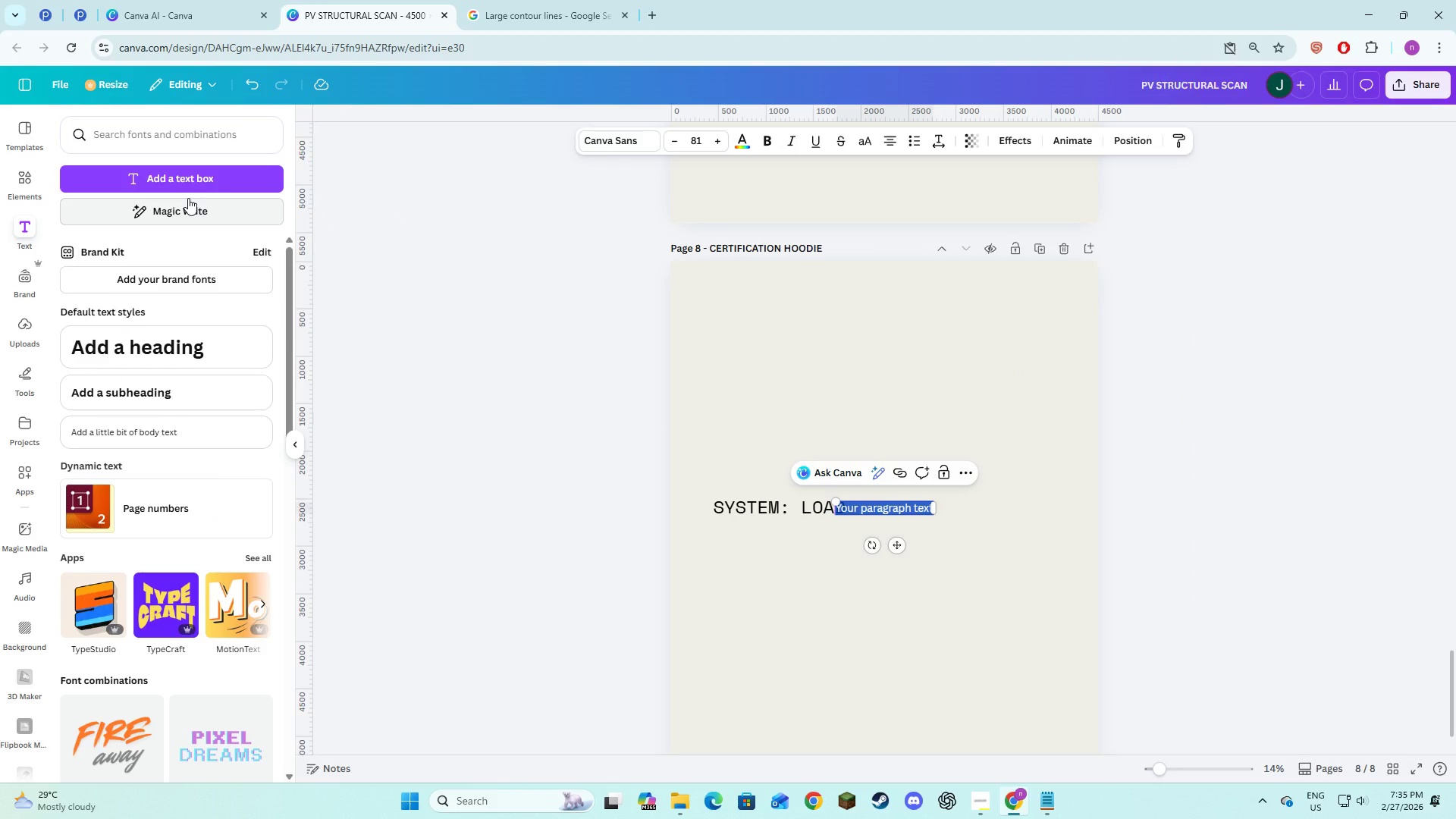 
type(S)
key(Backspace)
type(status :)
key(Backspace)
key(Backspace)
type(: paa)
key(Backspace)
type(ss)
 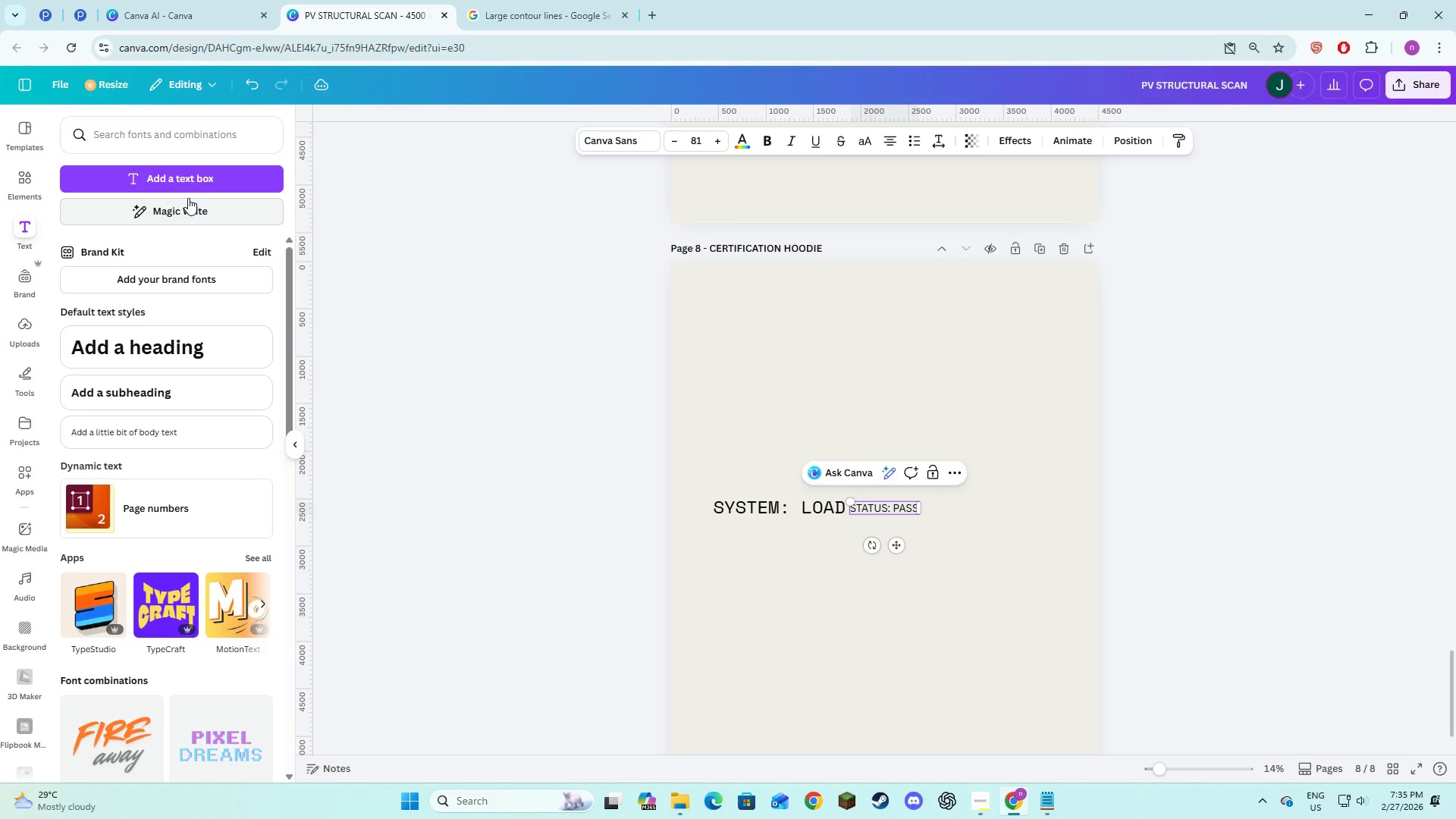 
key(Control+A)
 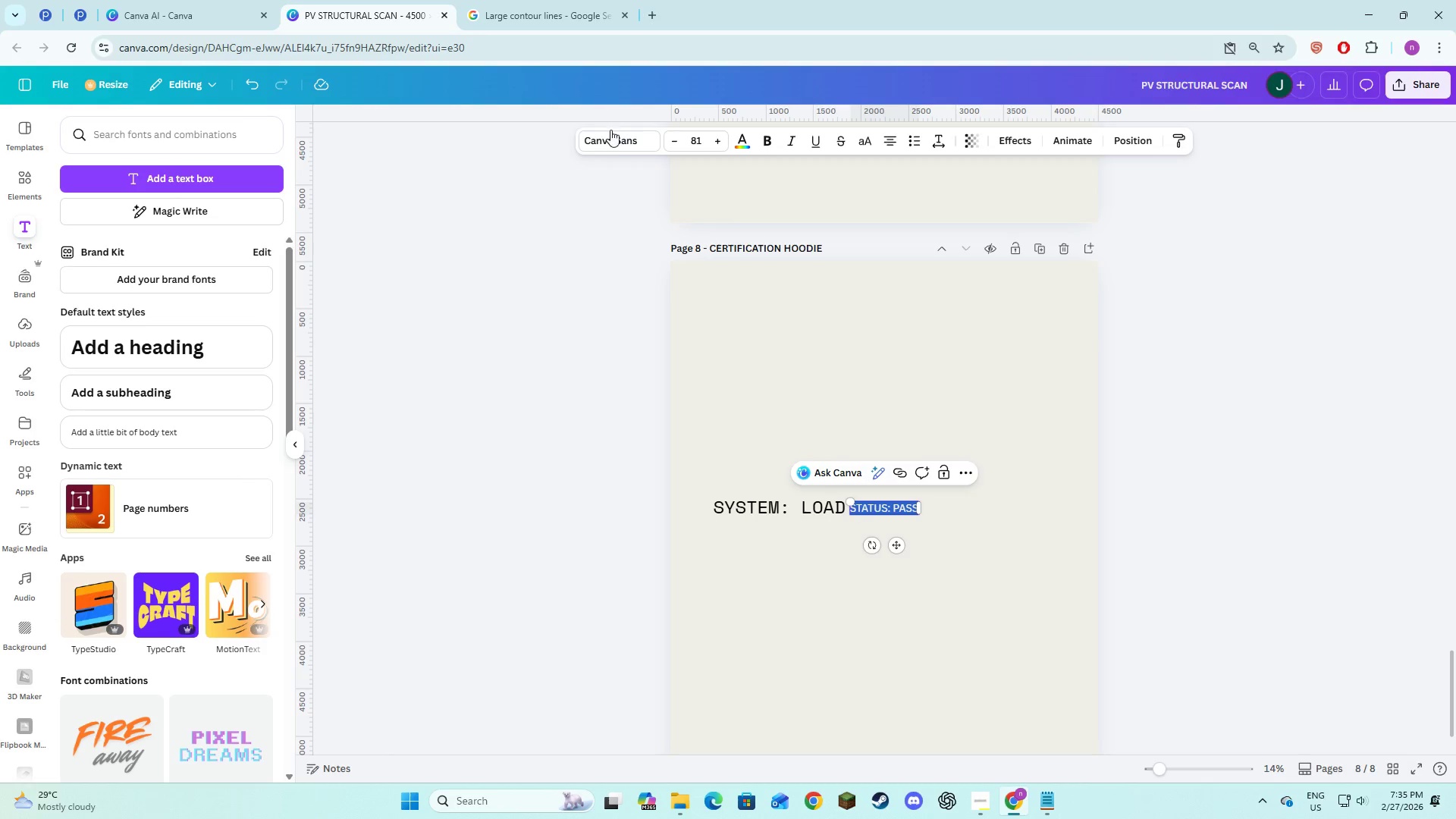 
left_click([614, 146])
 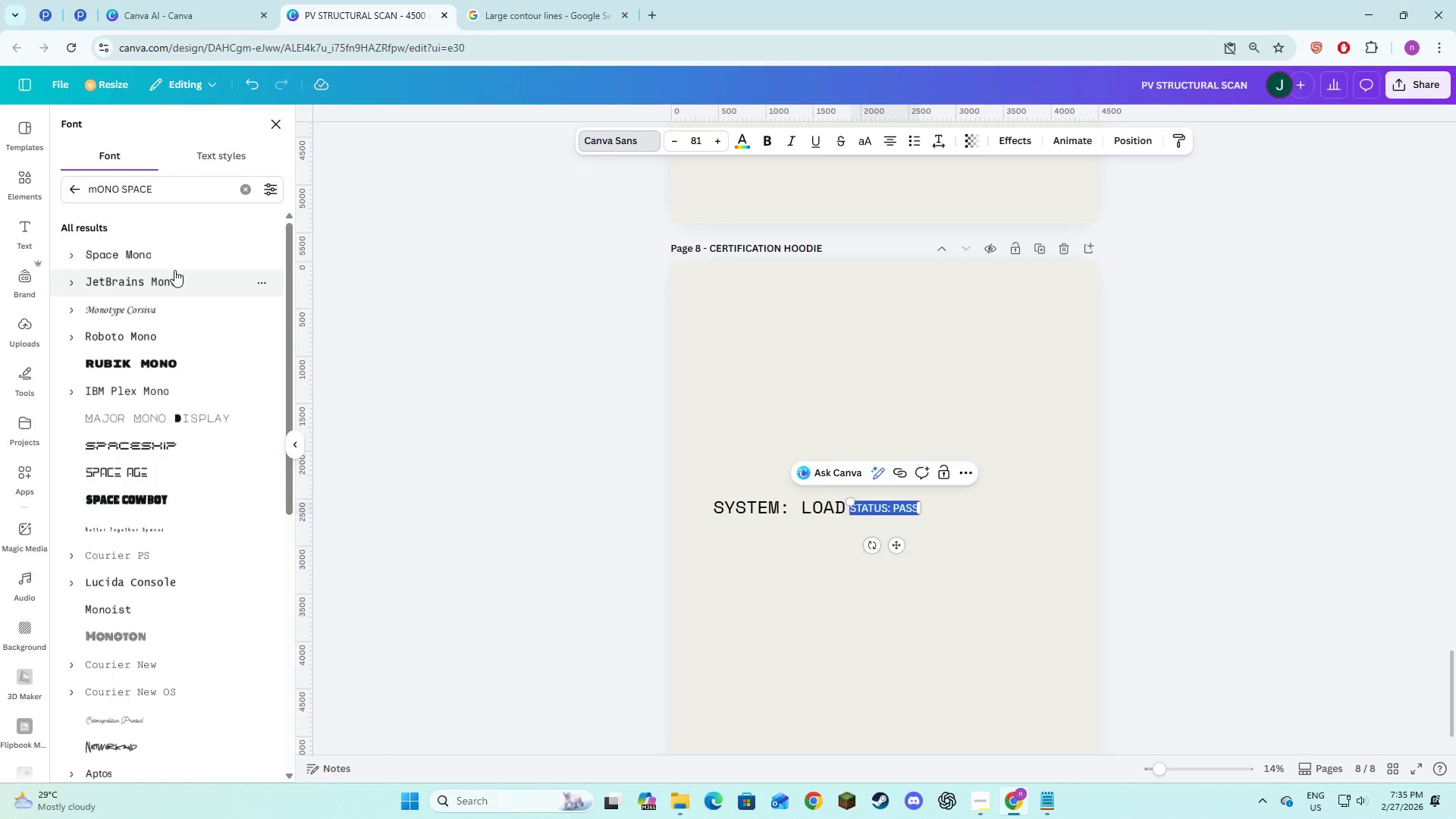 
left_click([169, 258])
 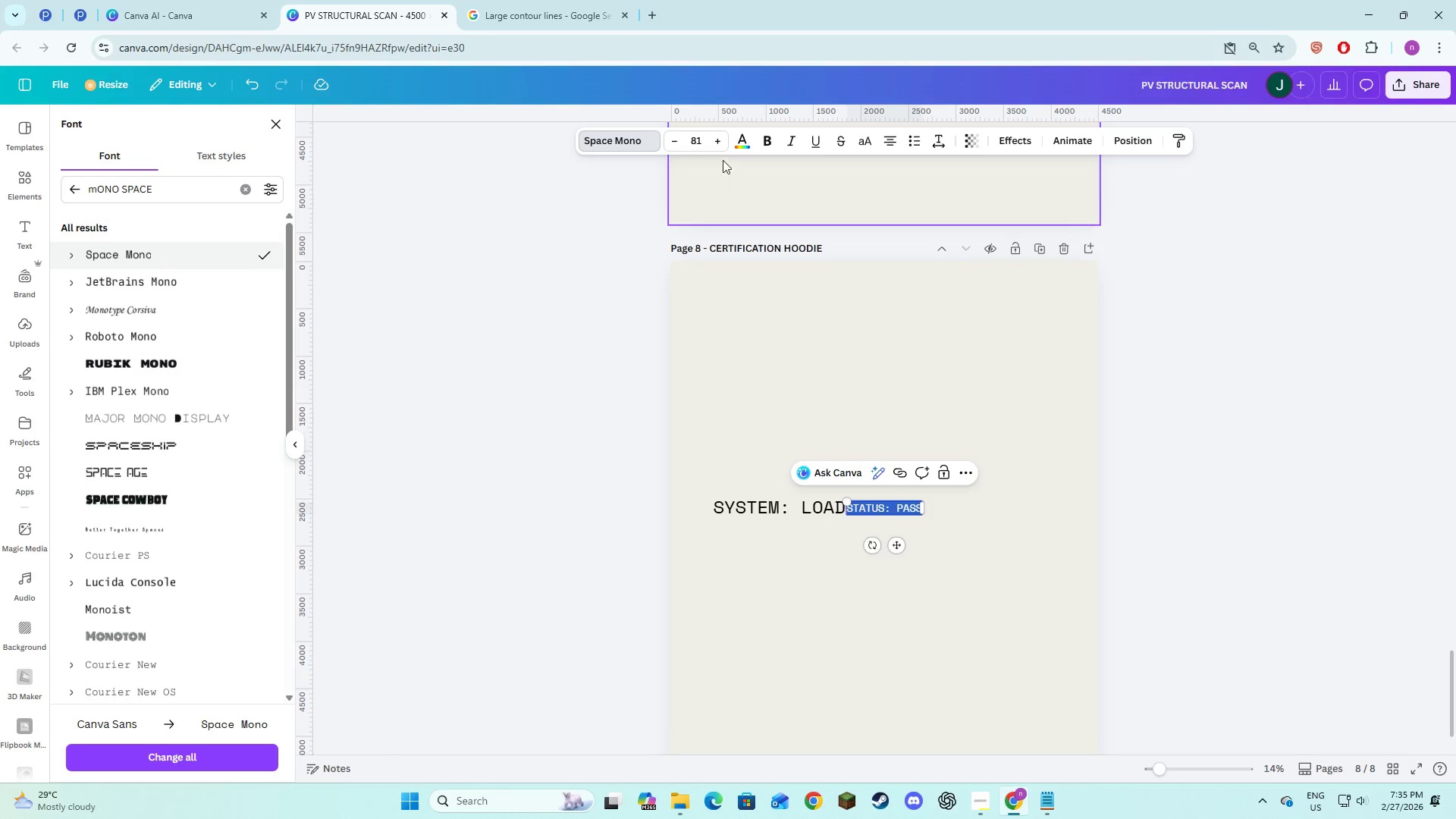 
left_click([707, 142])
 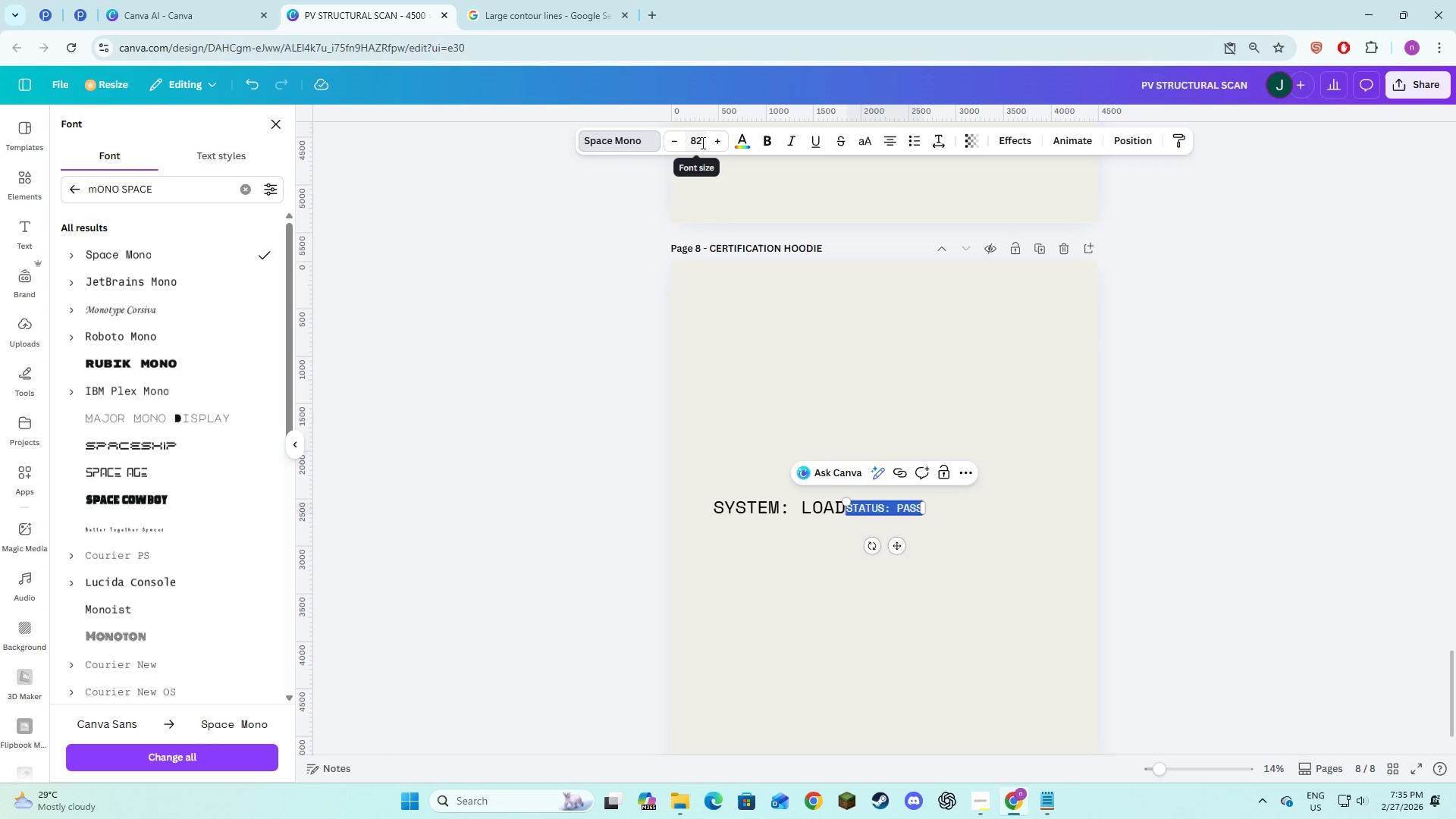 
left_click([701, 143])
 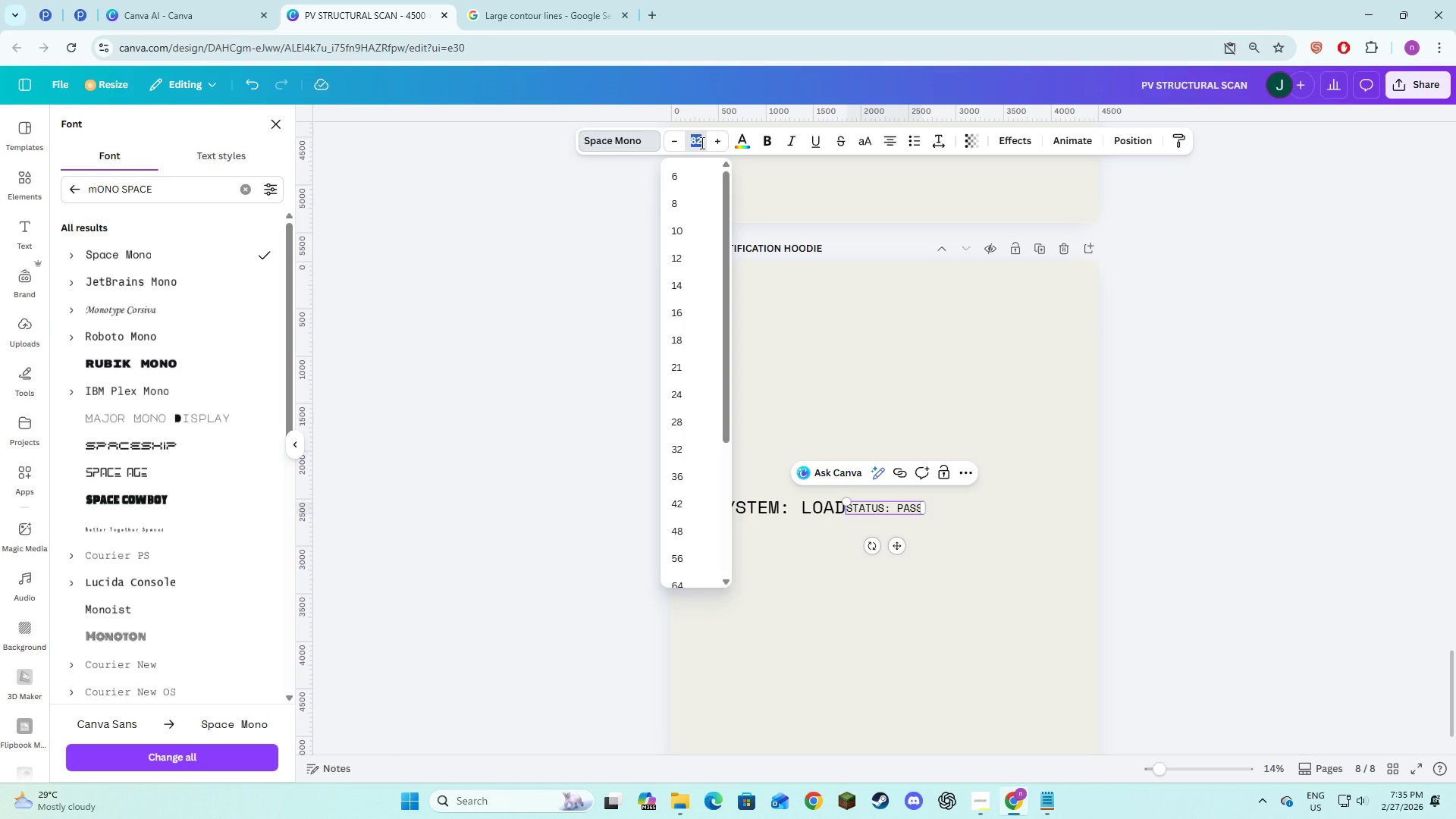 
key(Numpad1)
 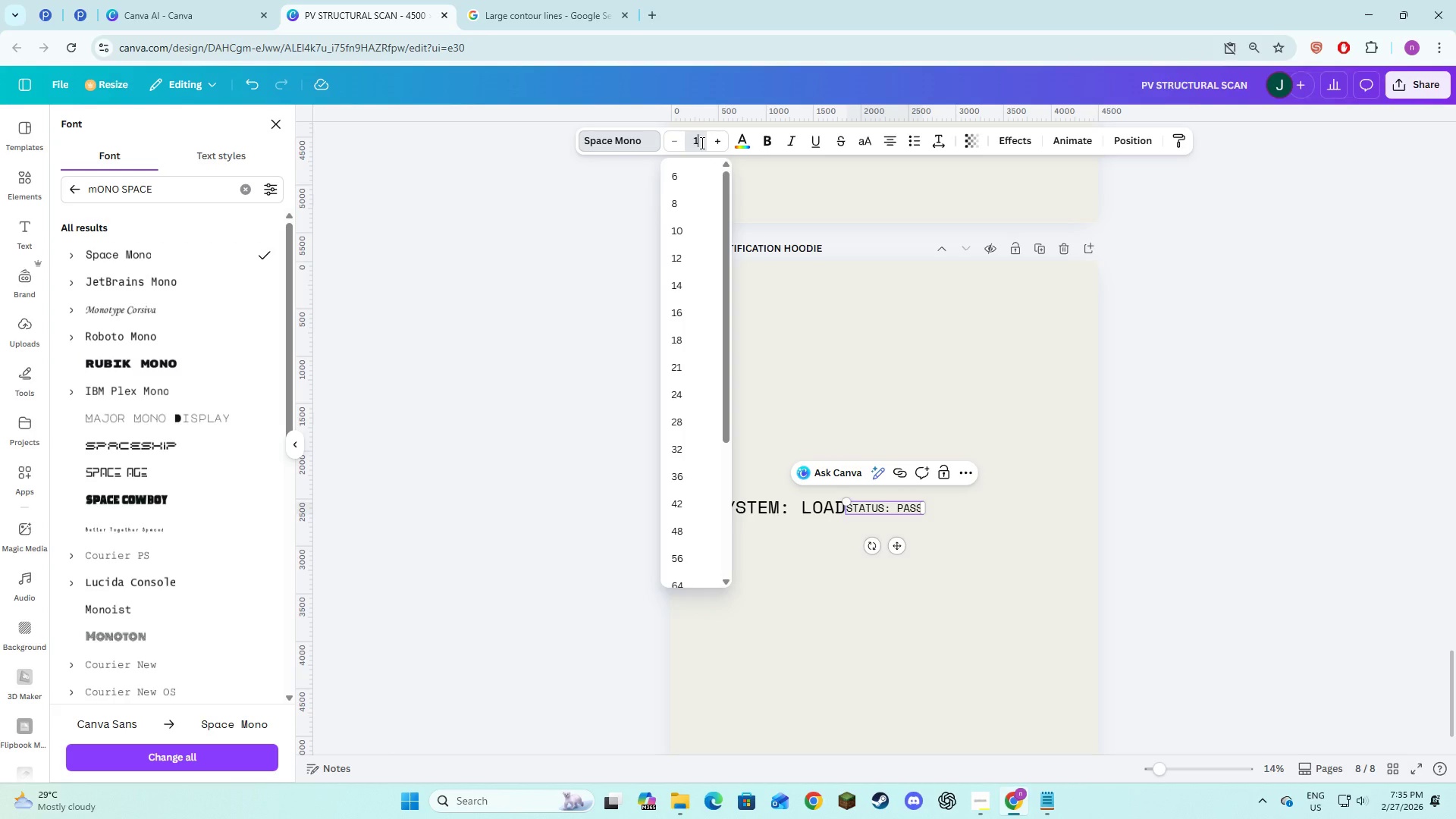 
key(Numpad4)
 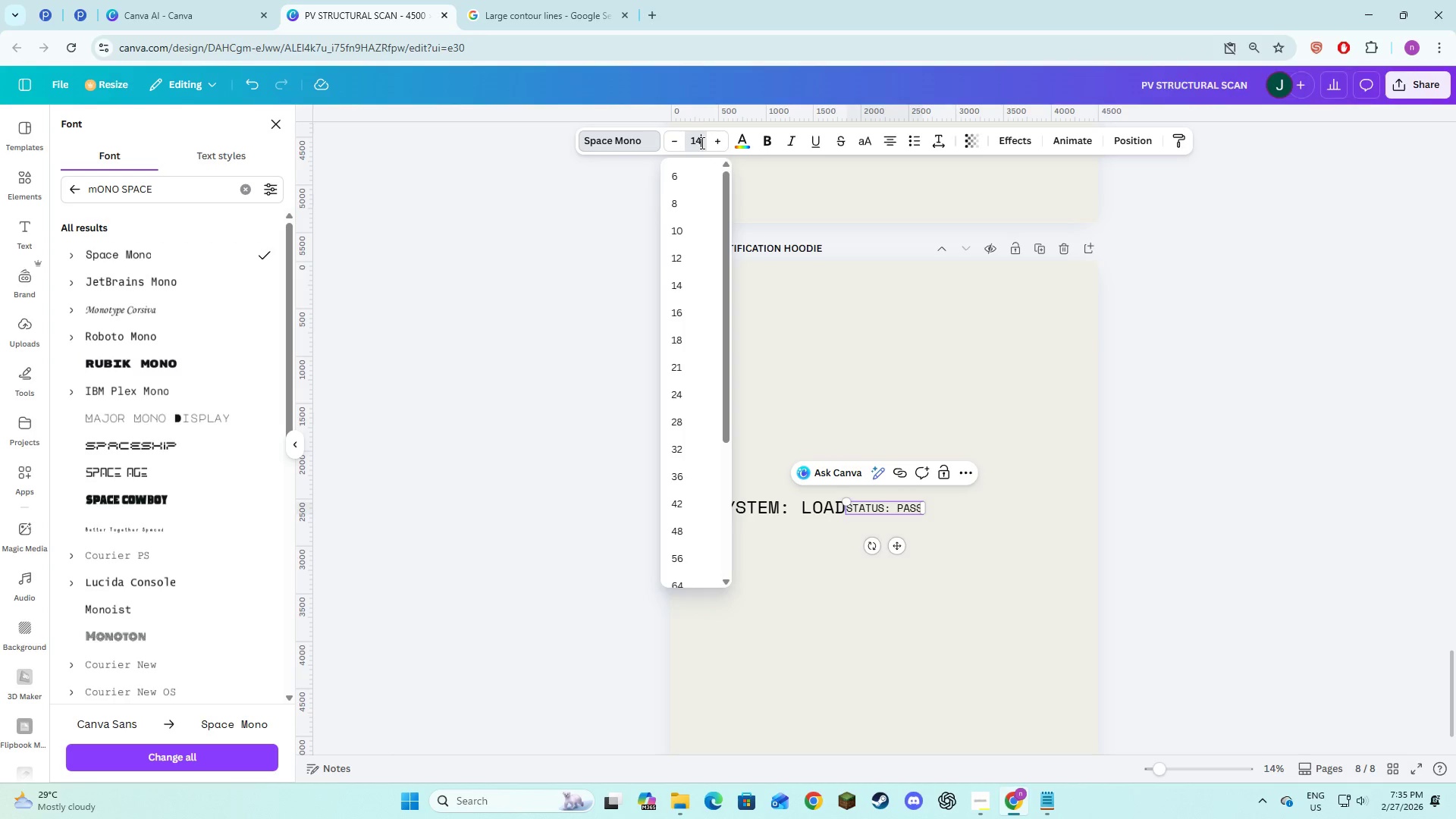 
key(Numpad2)